 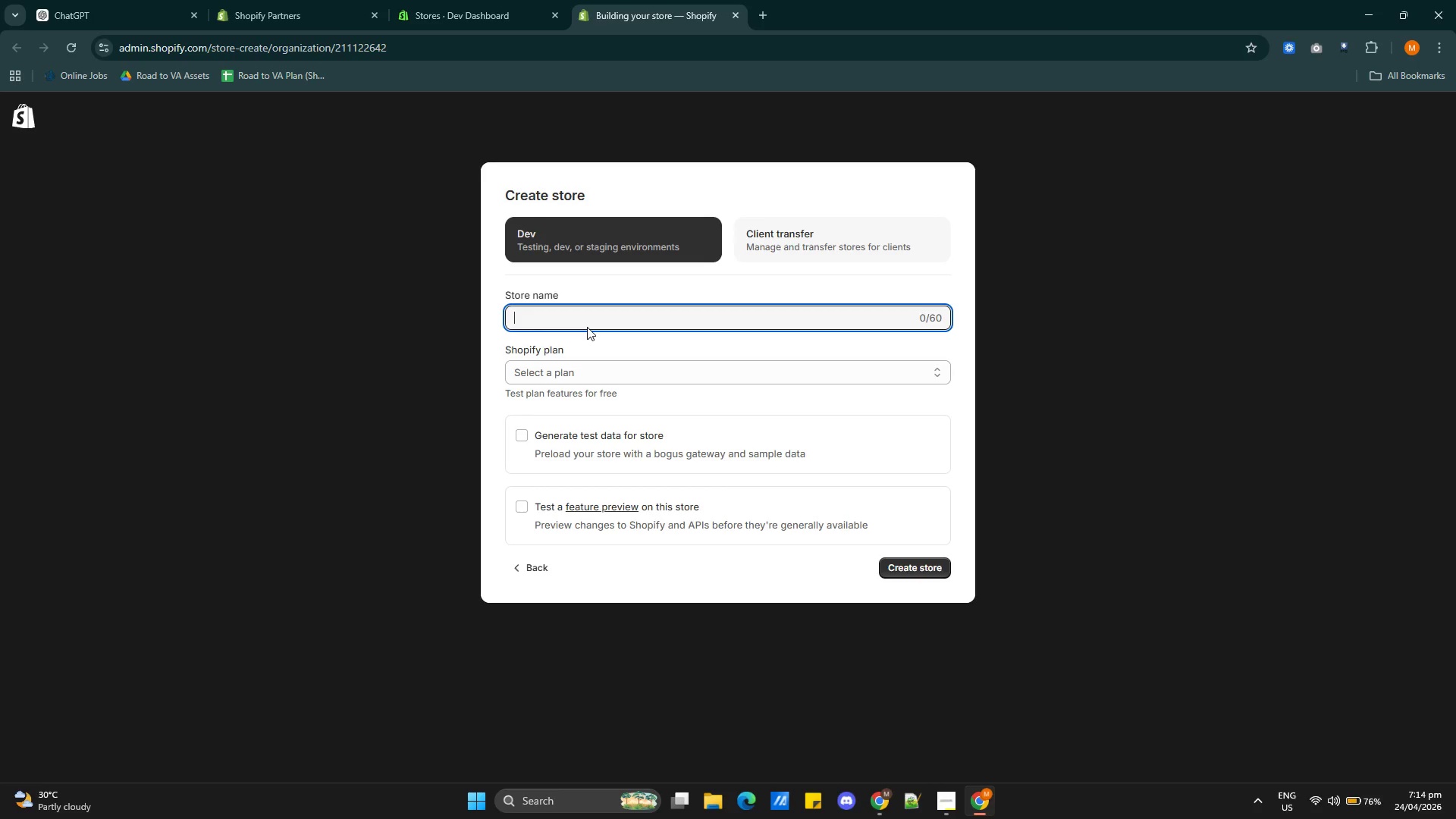 
hold_key(key=ShiftRight, duration=0.36)
 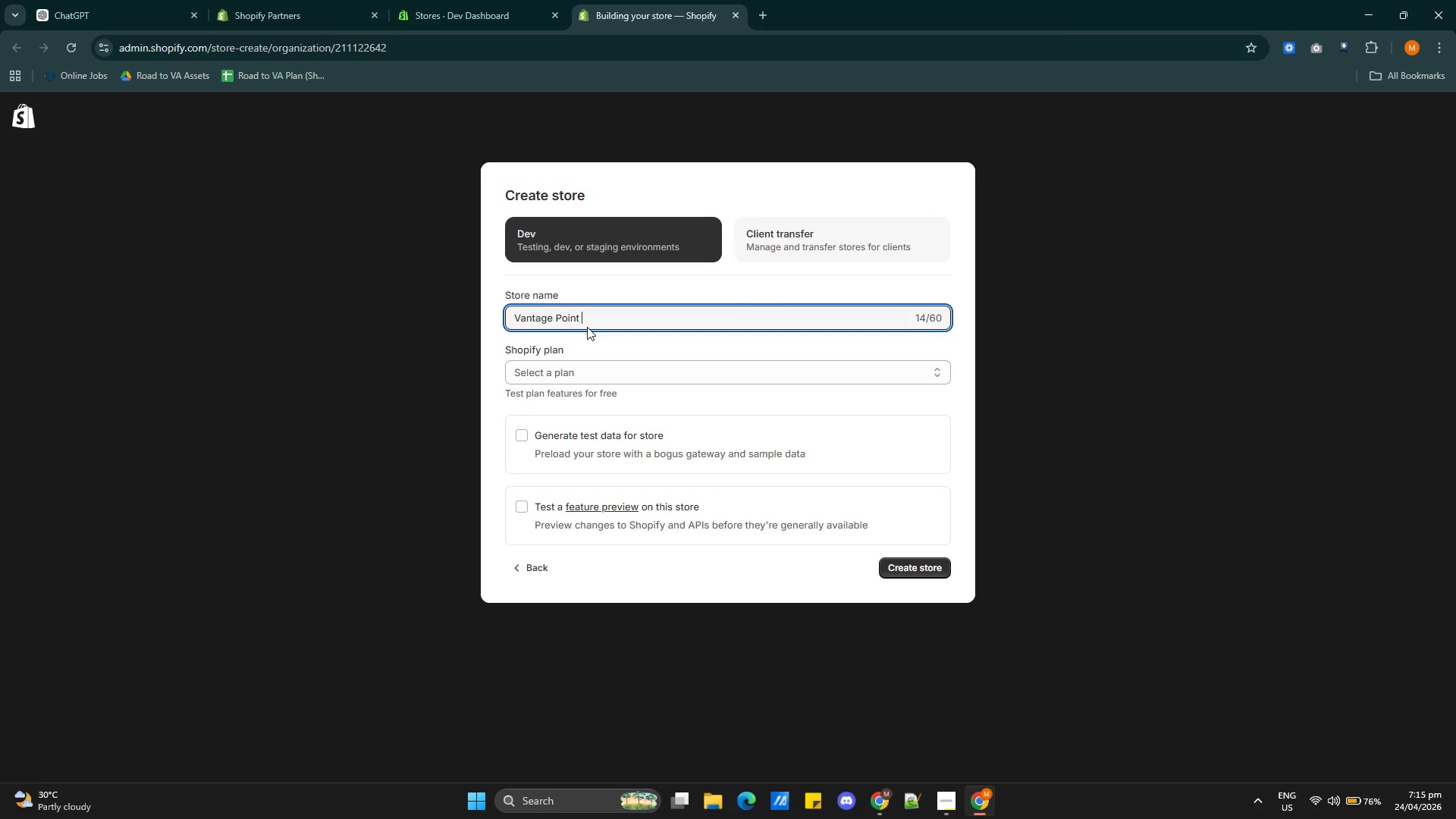 
hold_key(key=ShiftRight, duration=0.7)
 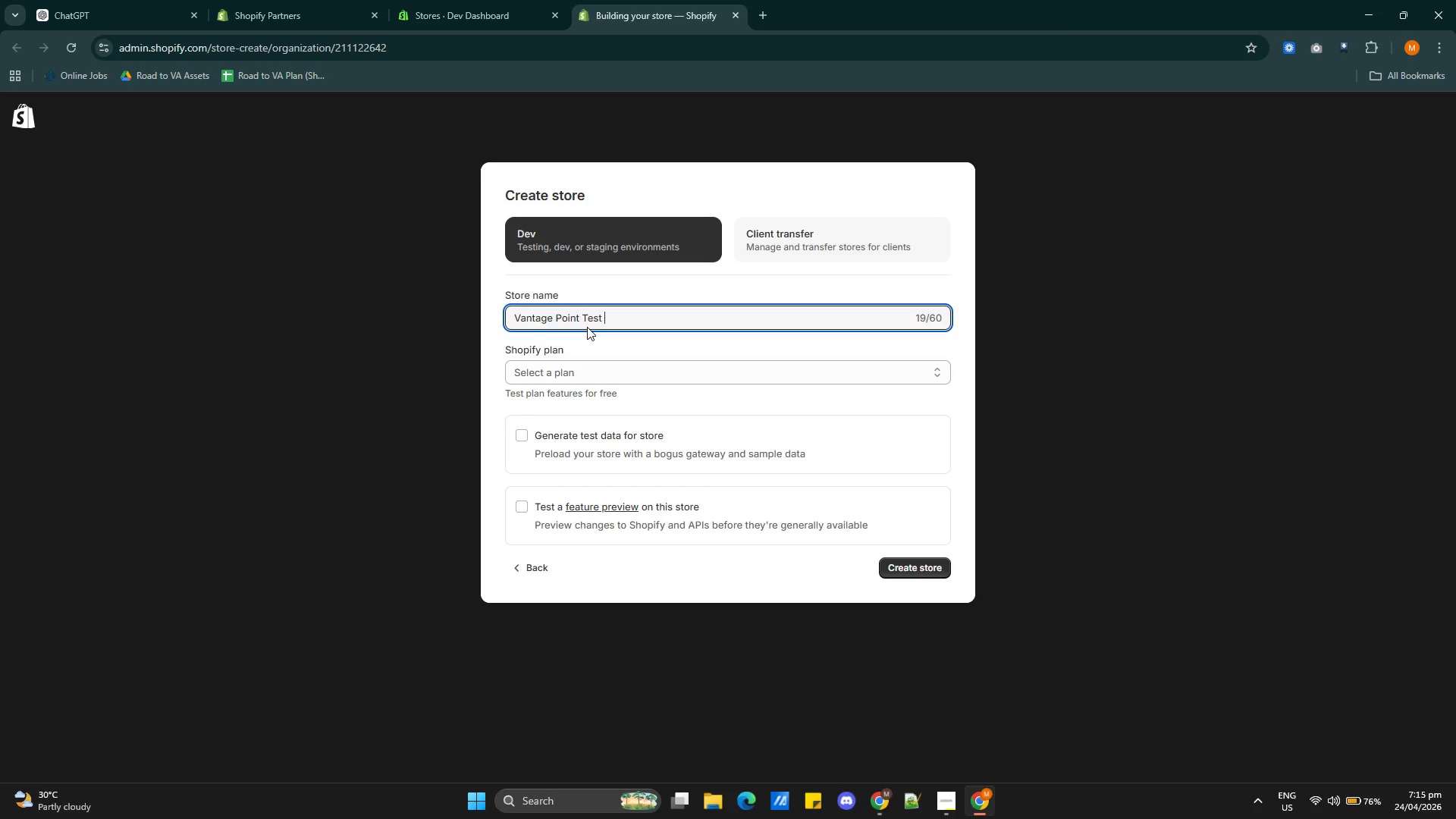 
hold_key(key=ShiftRight, duration=0.31)
 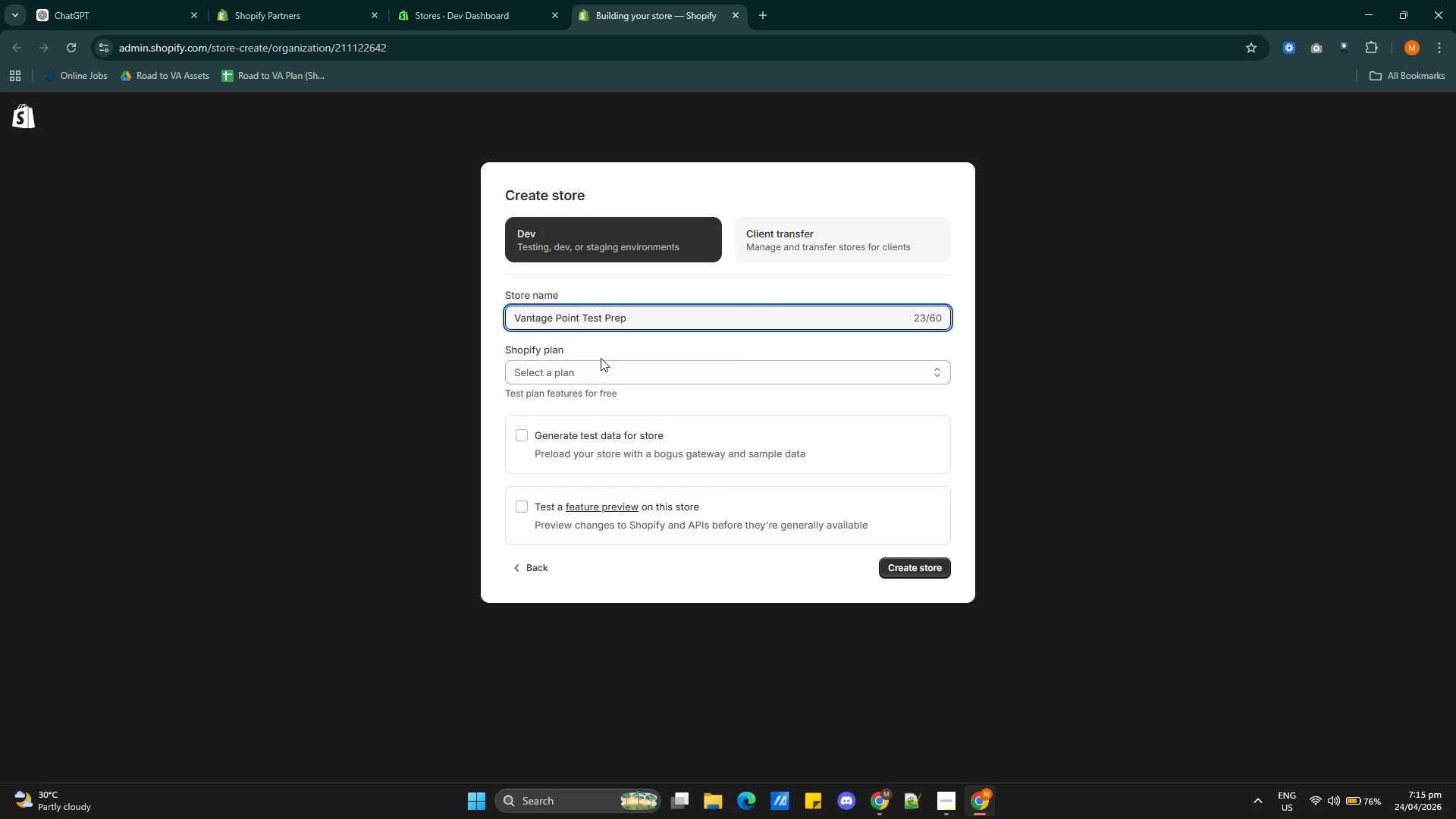 
left_click([598, 370])
 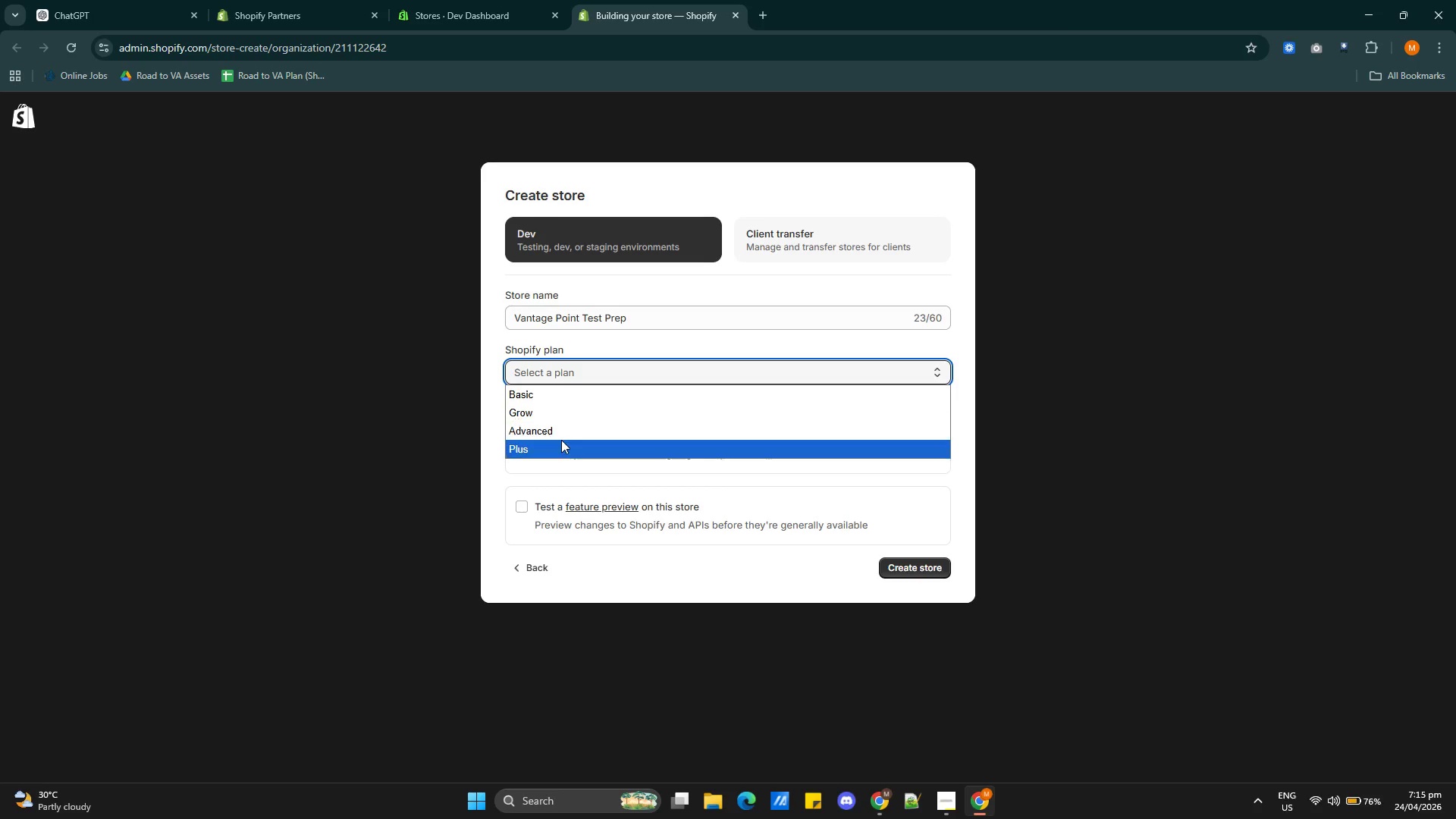 
left_click([560, 442])
 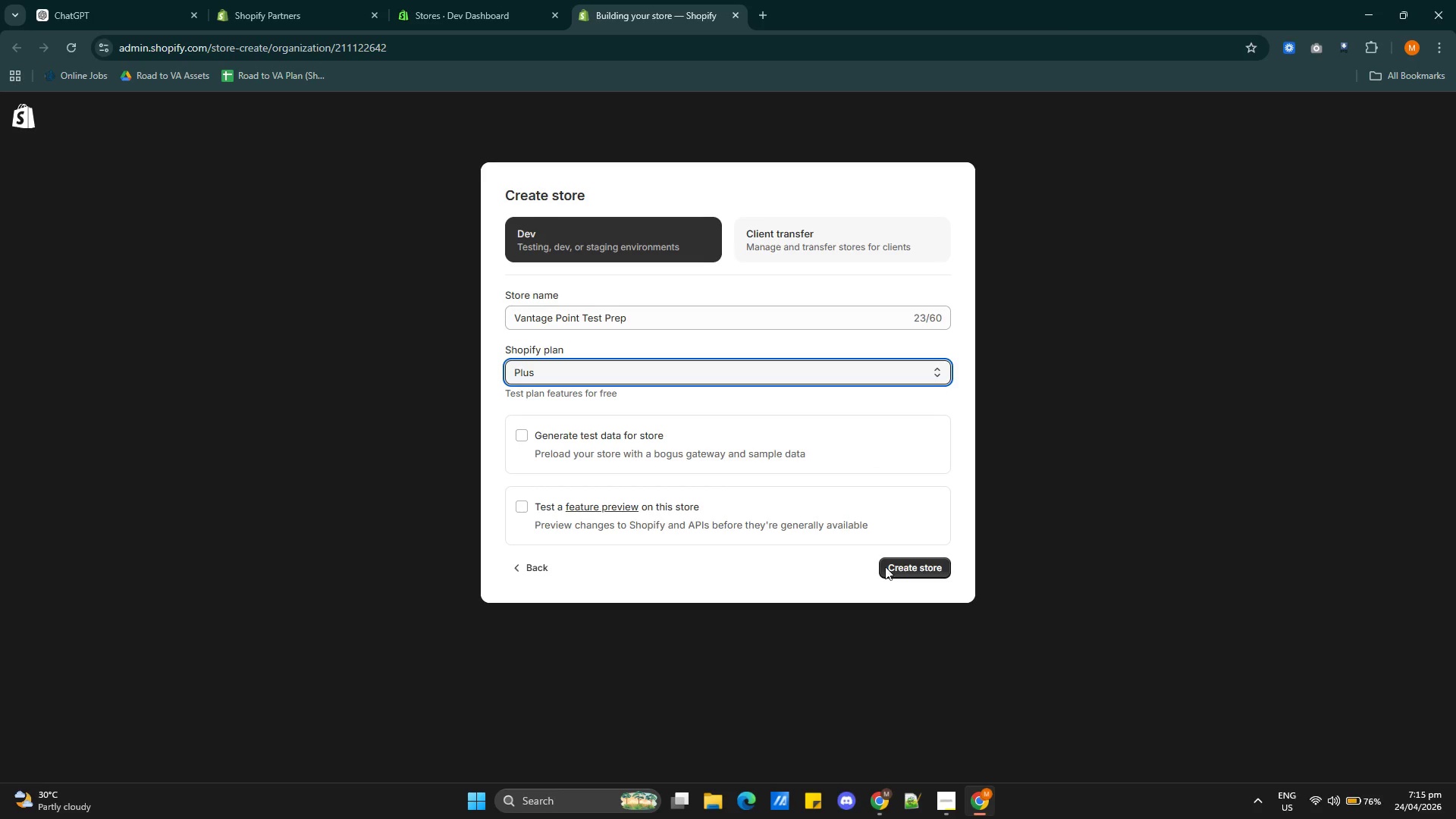 
left_click([899, 570])
 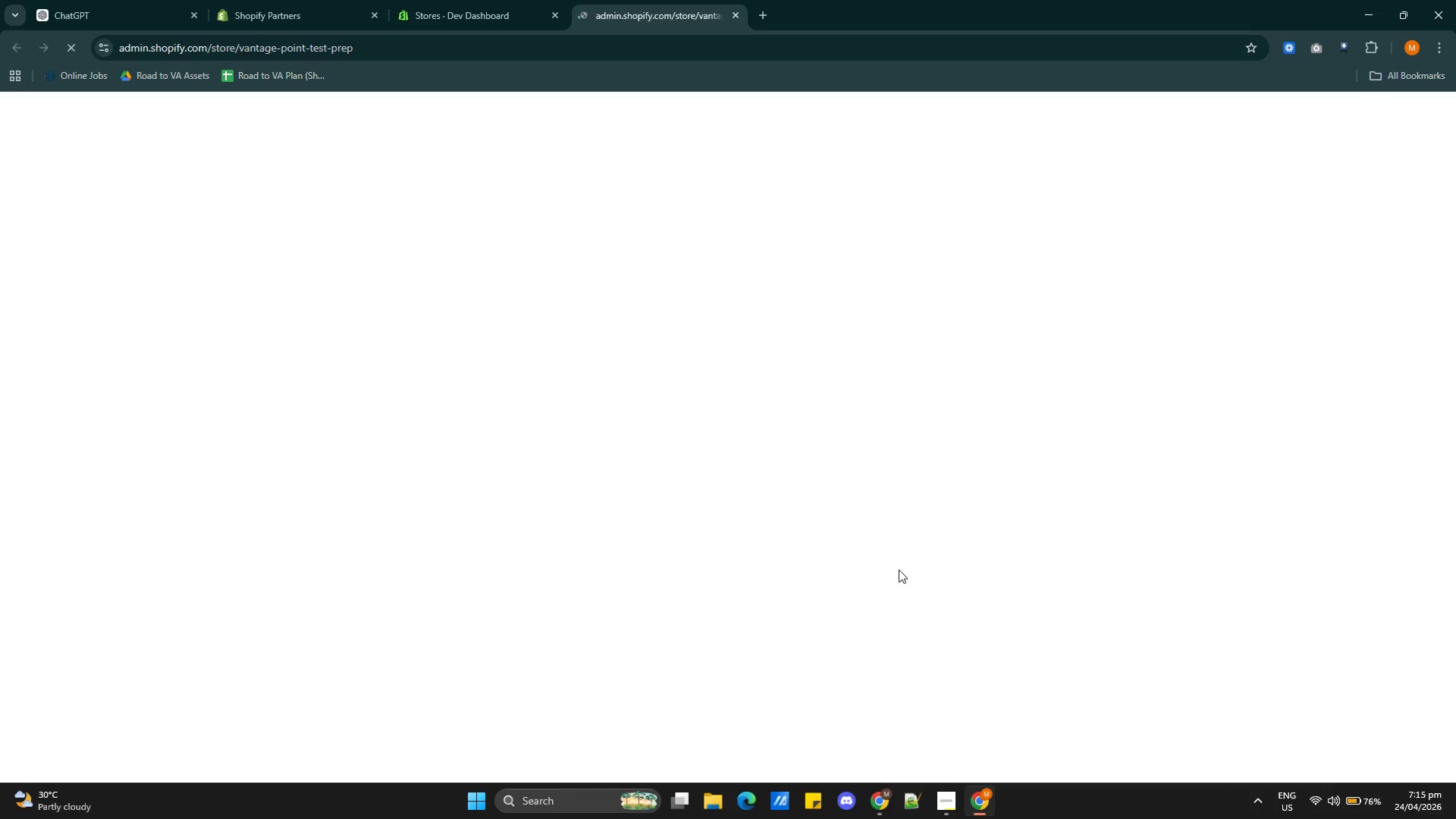 
wait(14.64)
 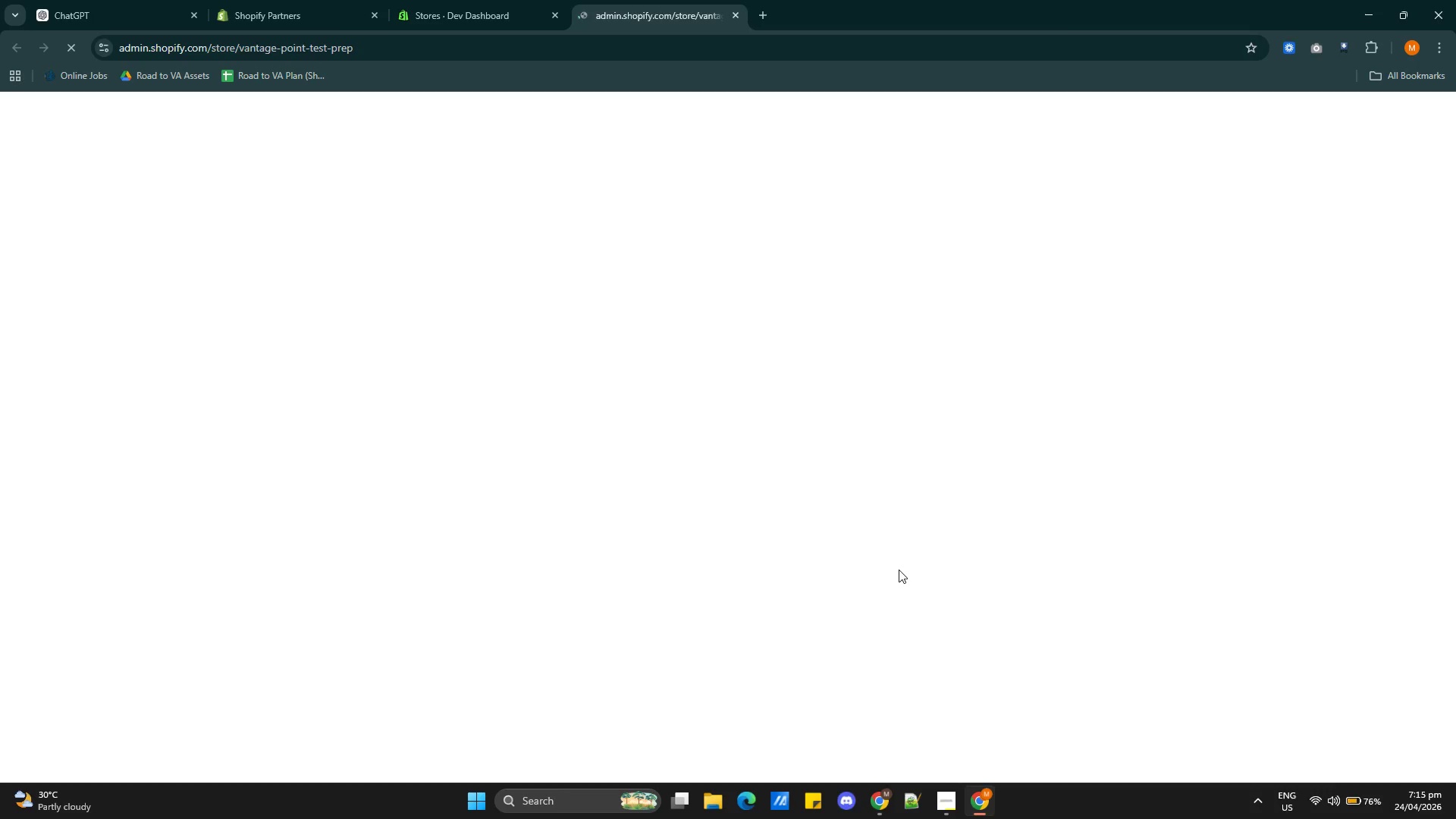 
mouse_move([913, 607])